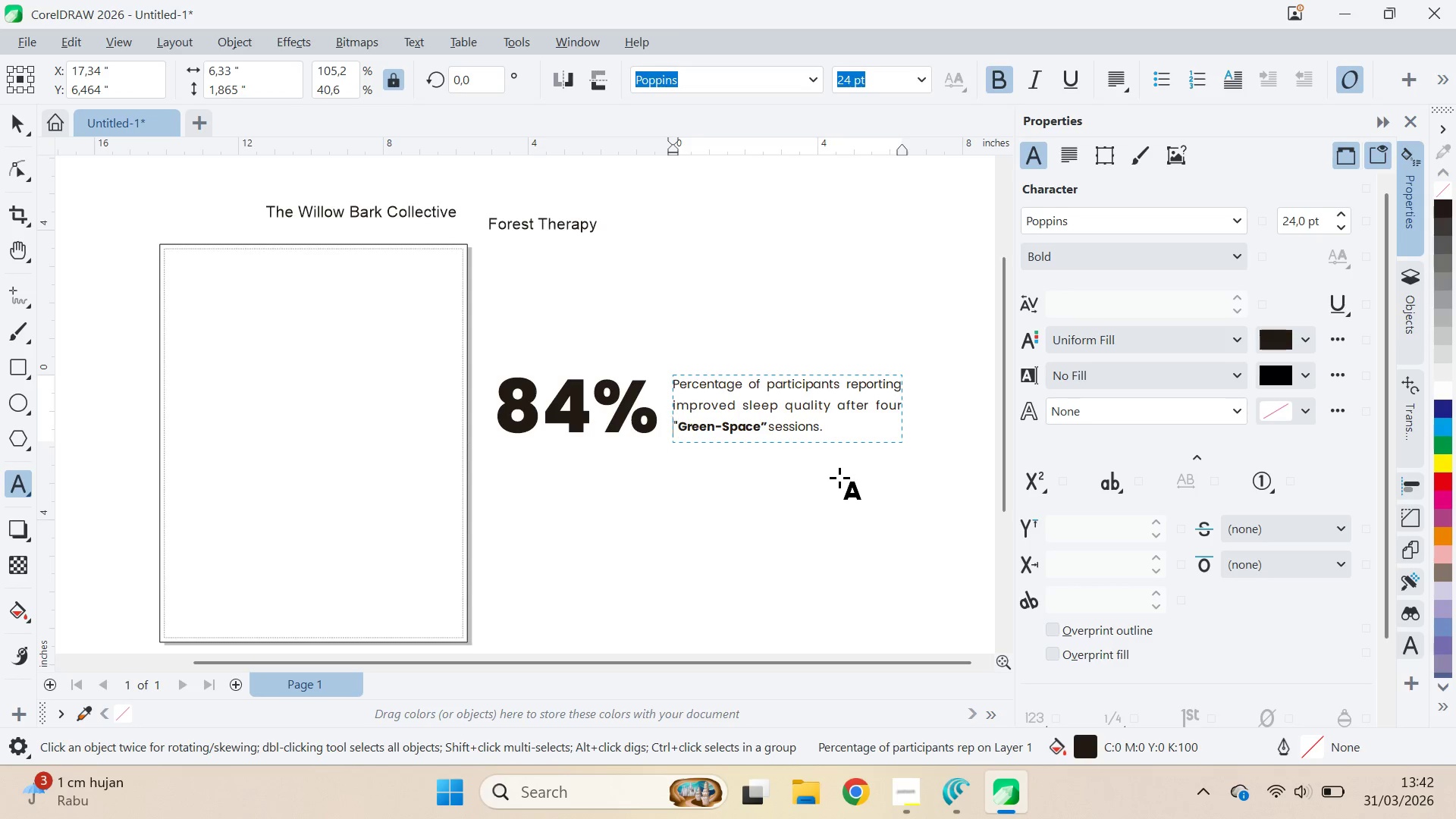 
key(ArrowRight)
 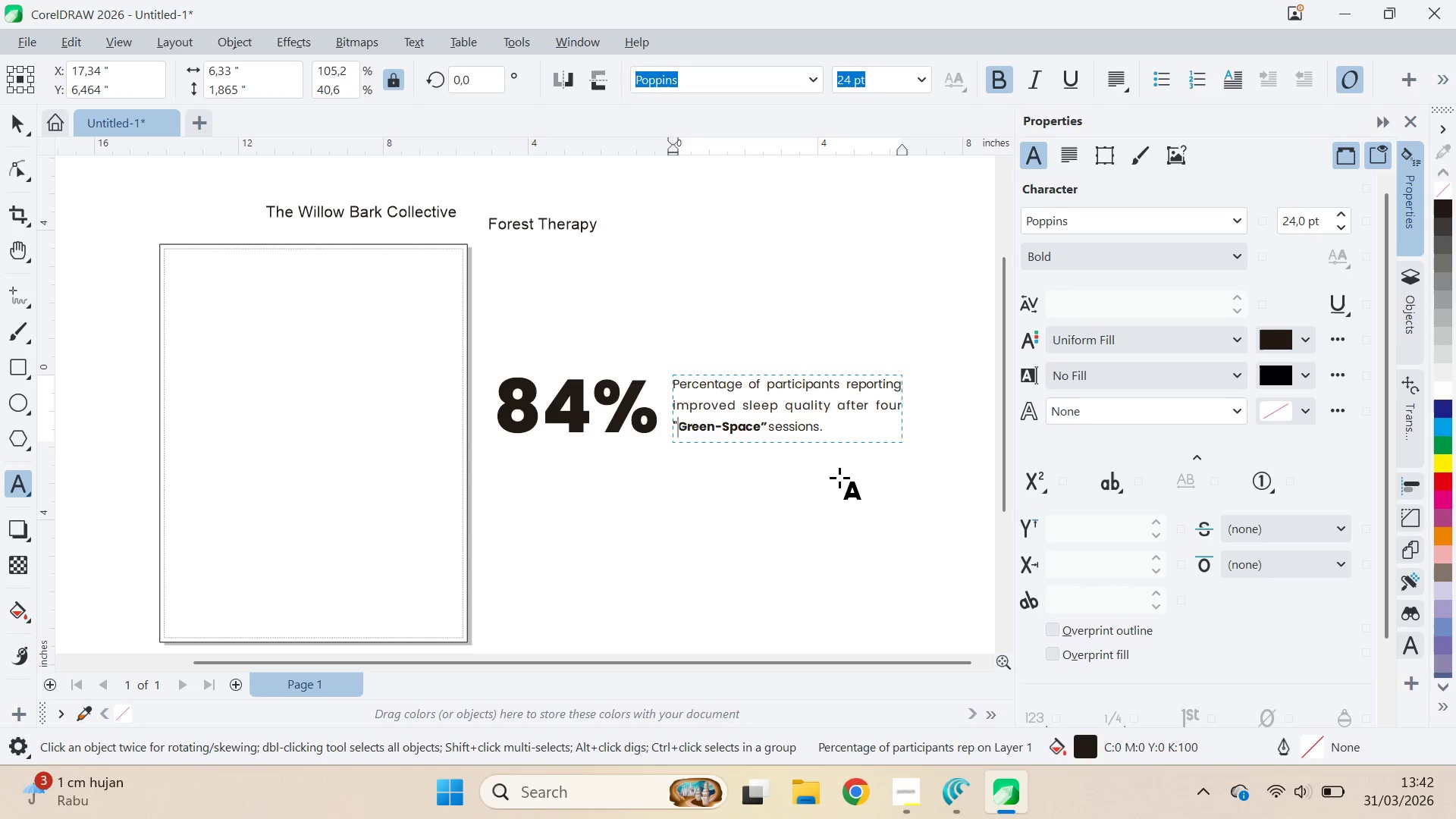 
key(ArrowLeft)
 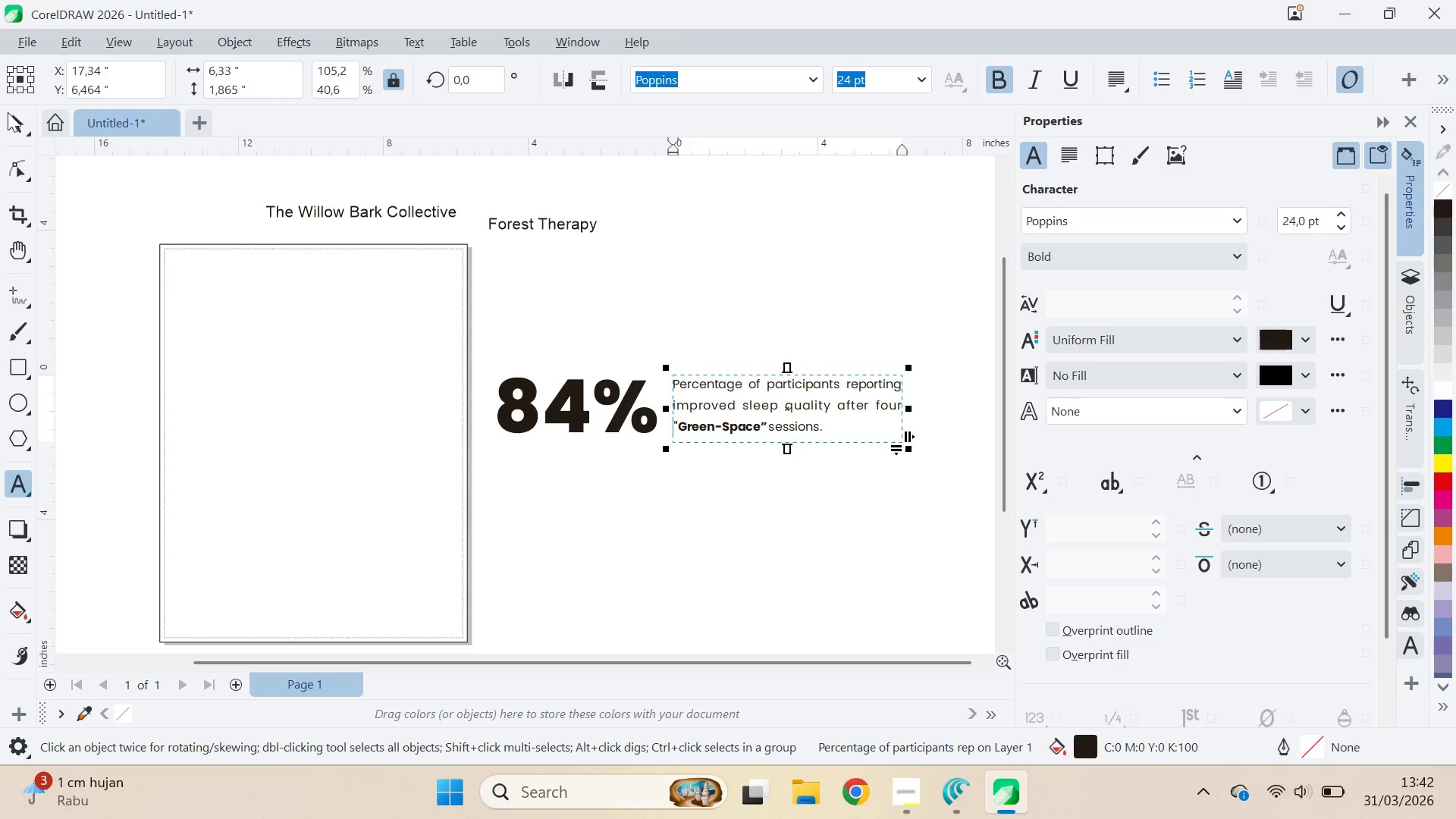 
double_click([13, 113])
 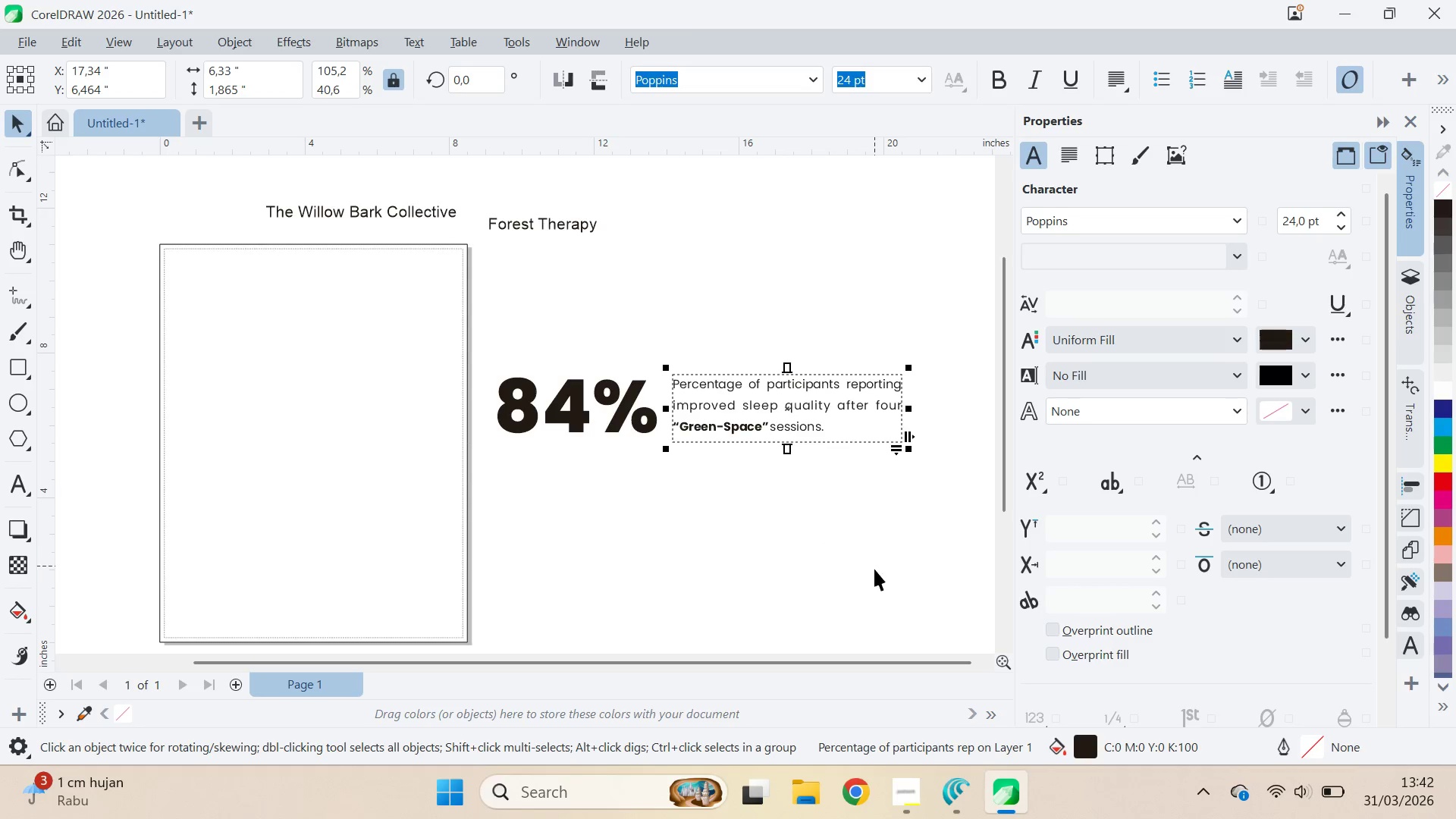 
left_click_drag(start_coordinate=[874, 569], to_coordinate=[872, 563])
 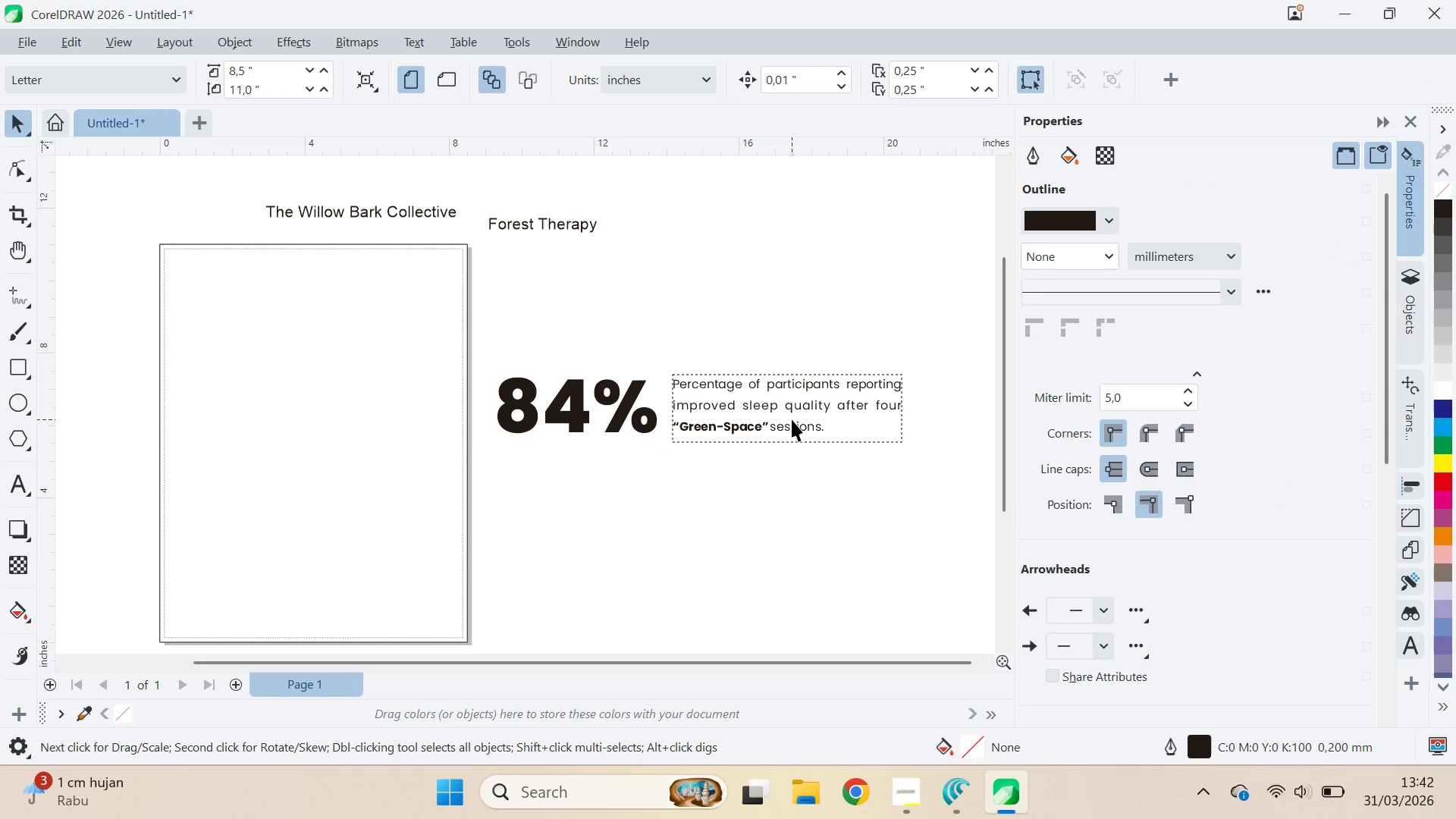 
left_click_drag(start_coordinate=[792, 419], to_coordinate=[635, 494])
 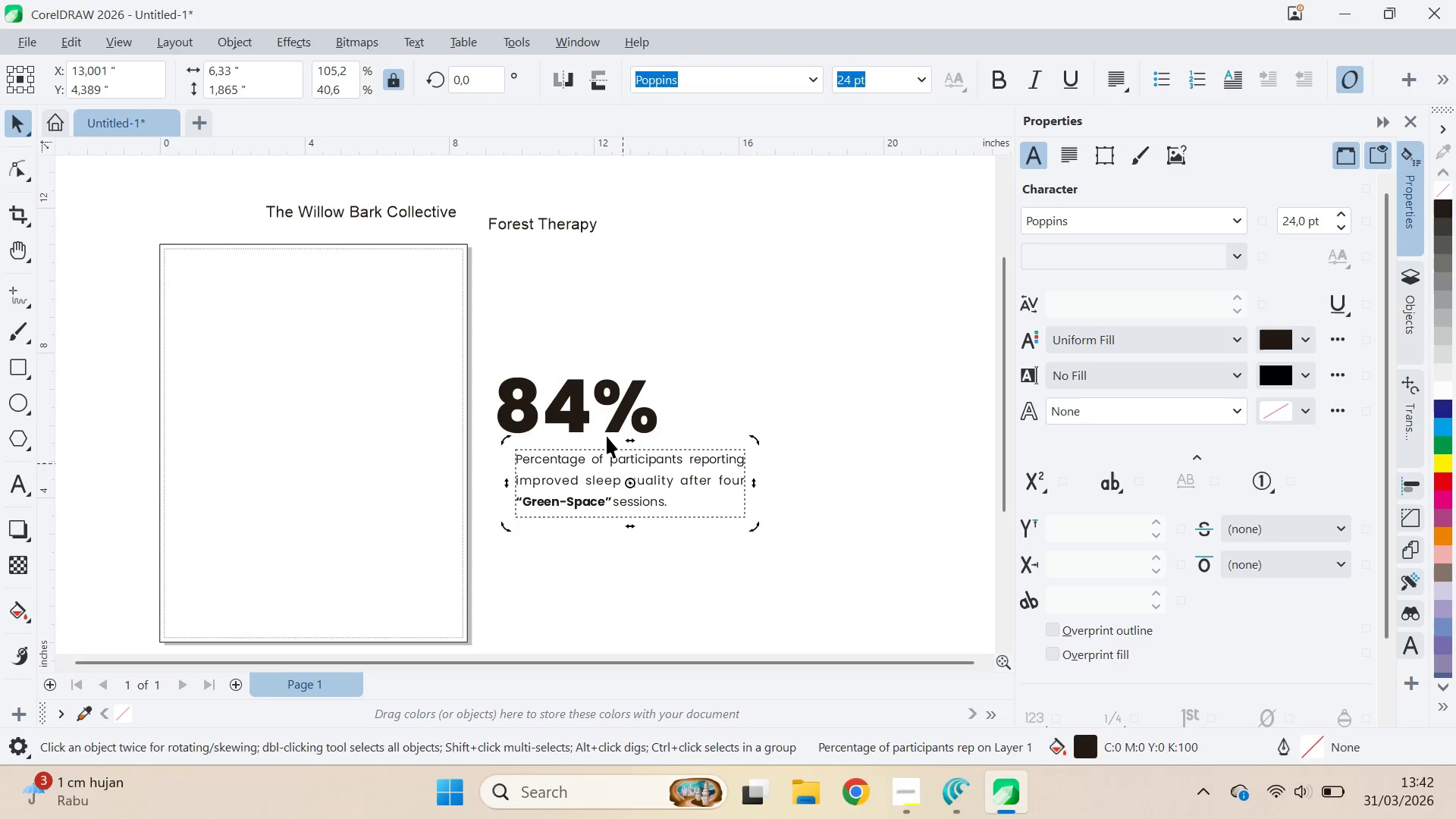 
key(Shift+ShiftLeft)
 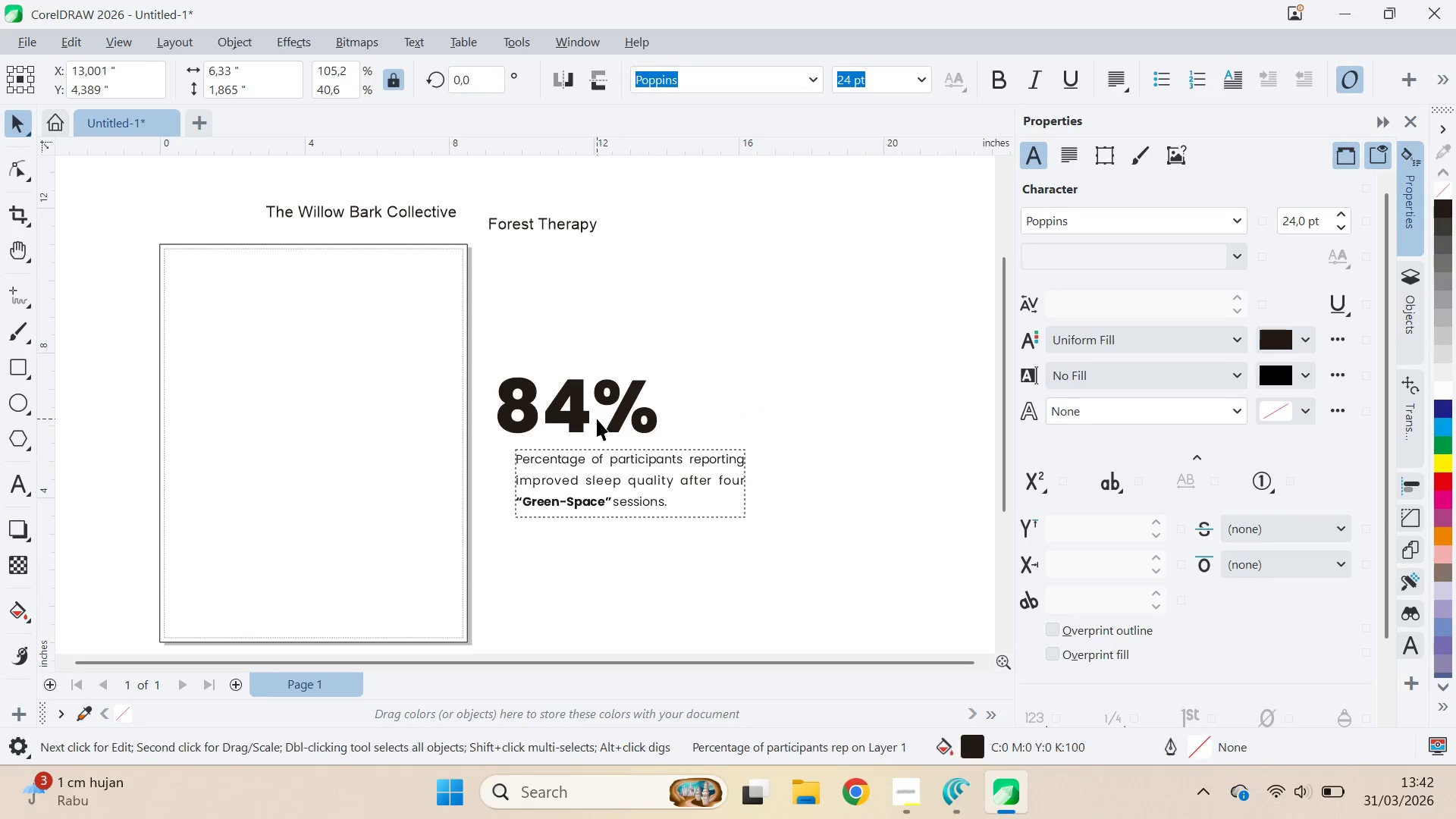 
double_click([597, 419])
 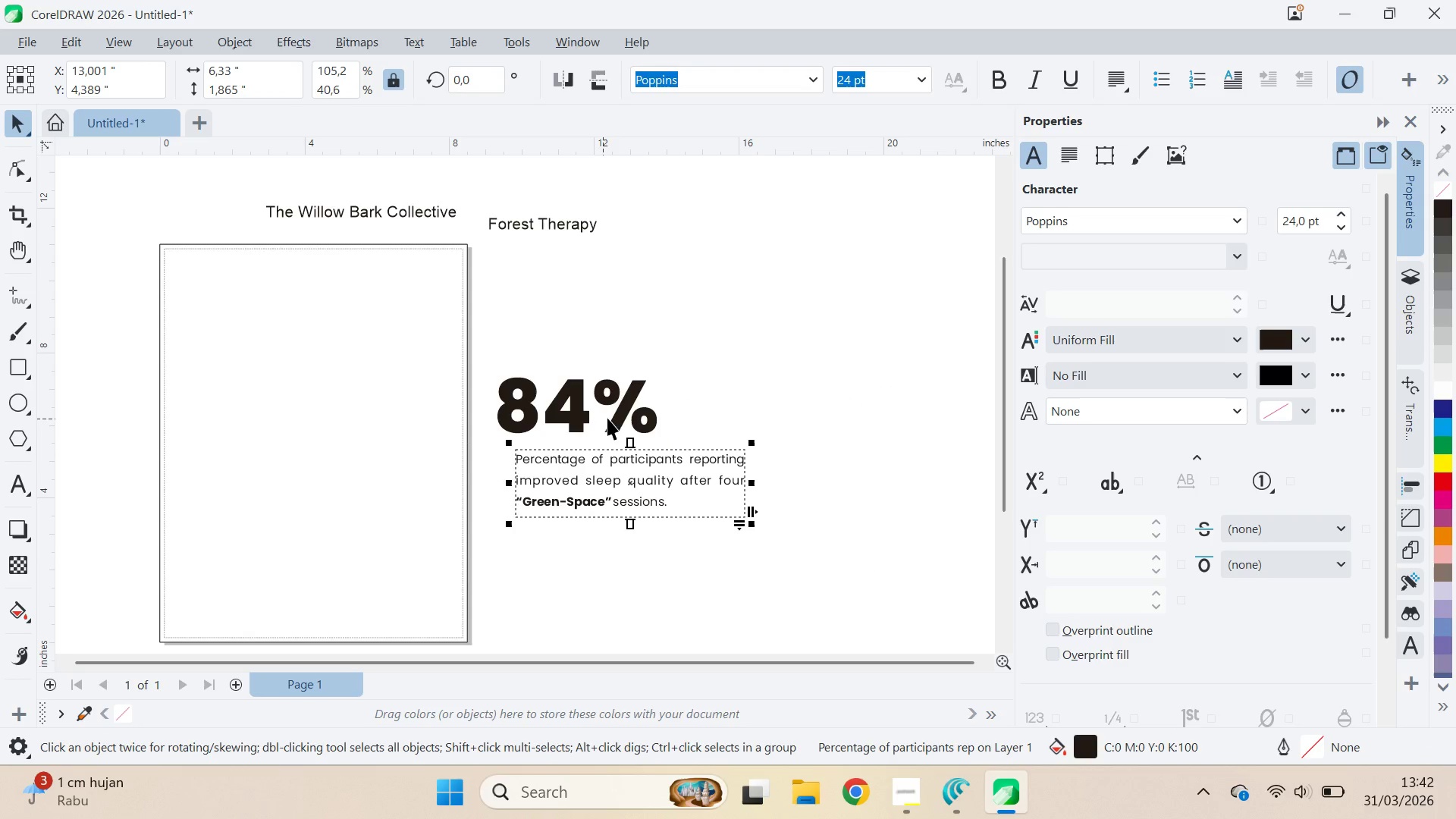 
key(Shift+ShiftLeft)
 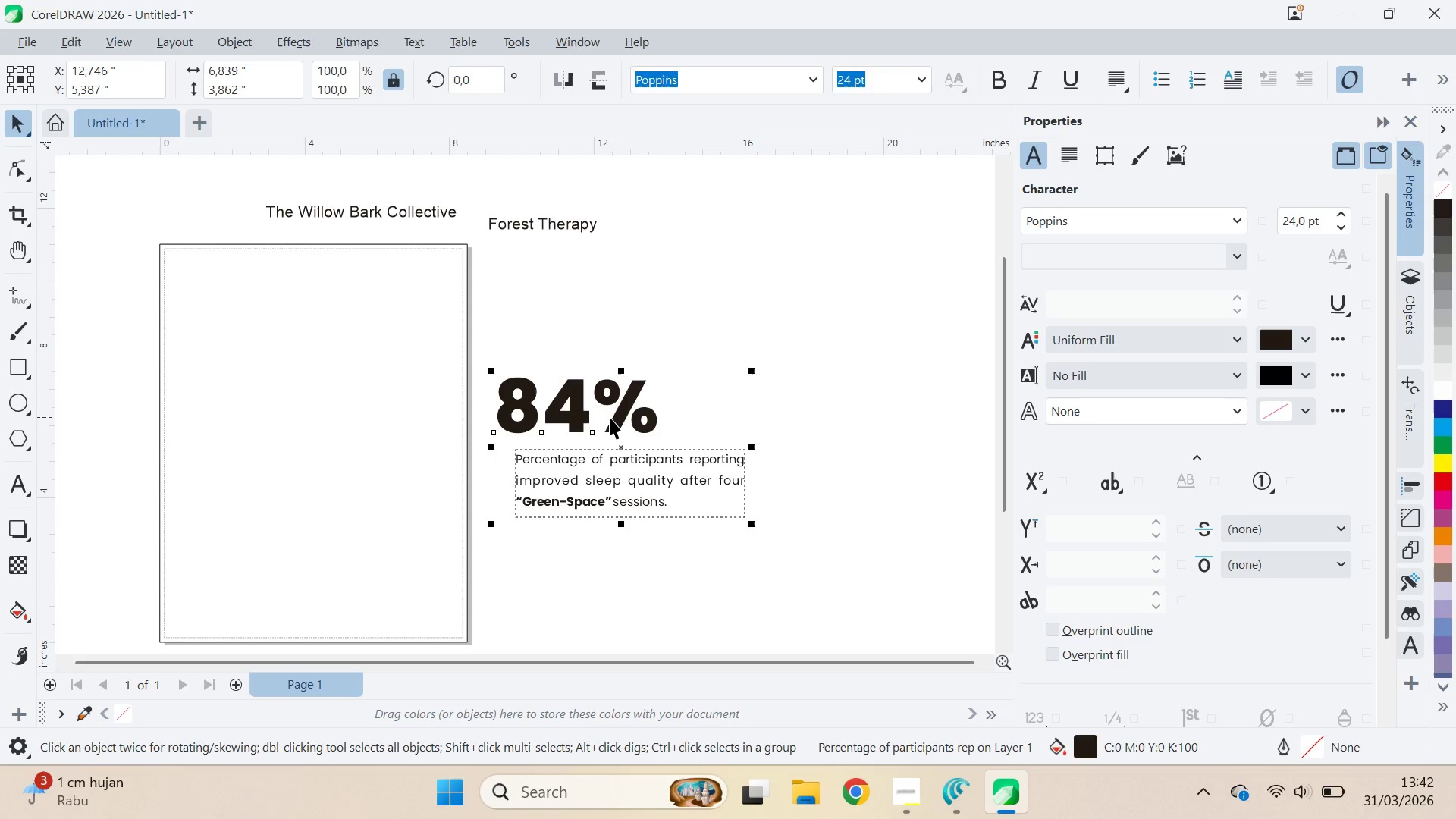 
triple_click([610, 417])
 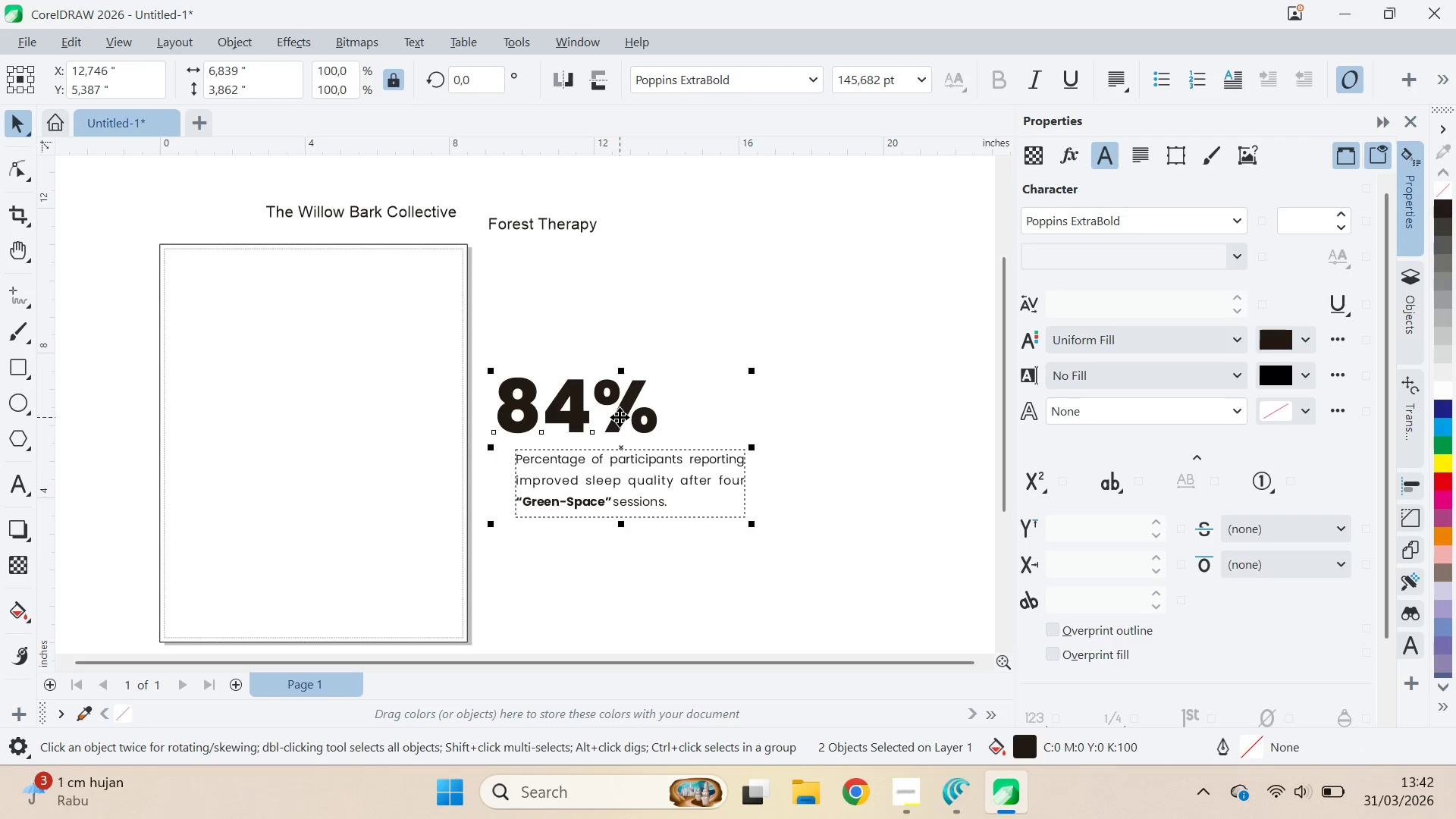 
type(rl)
 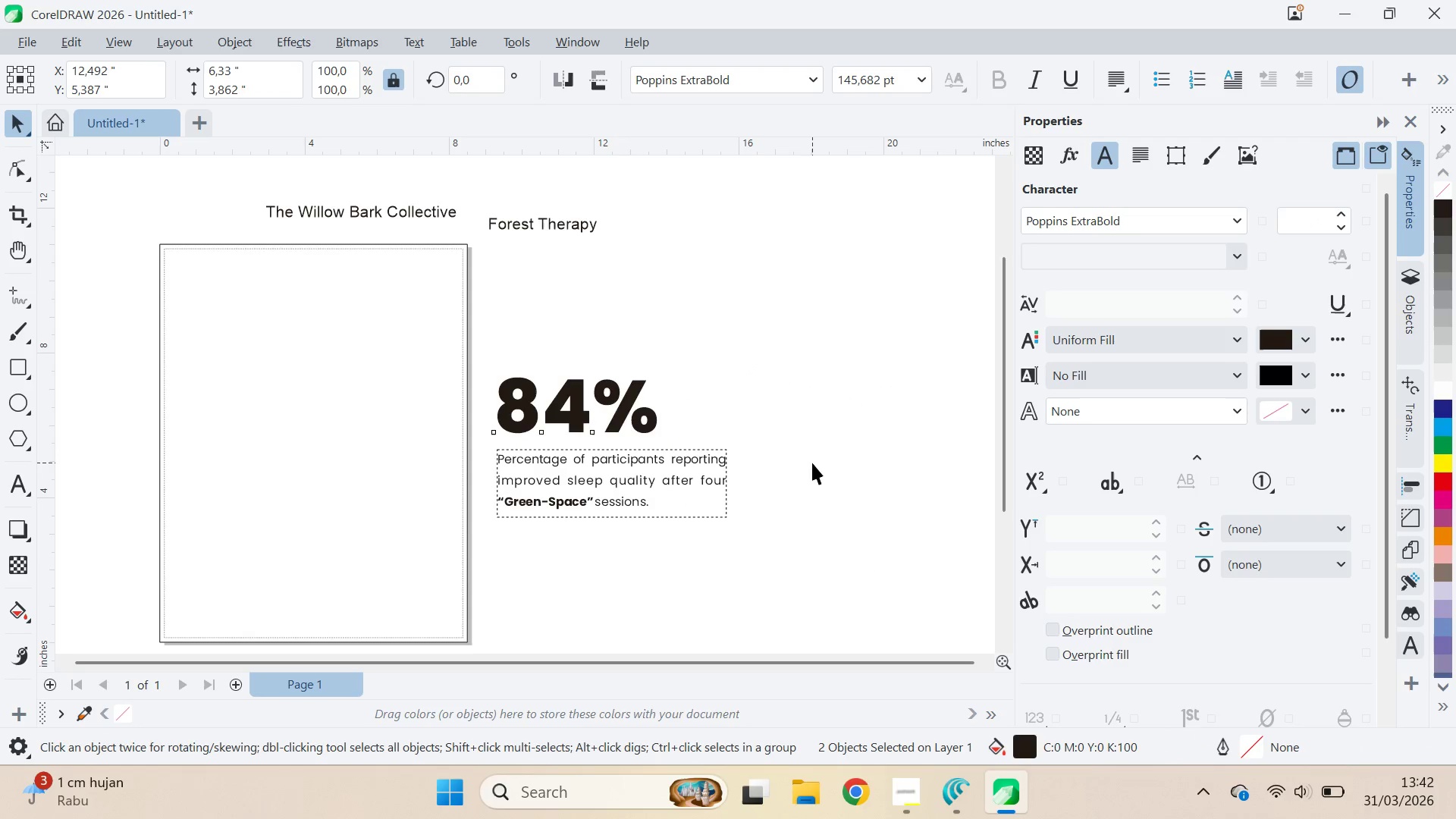 
left_click([812, 463])
 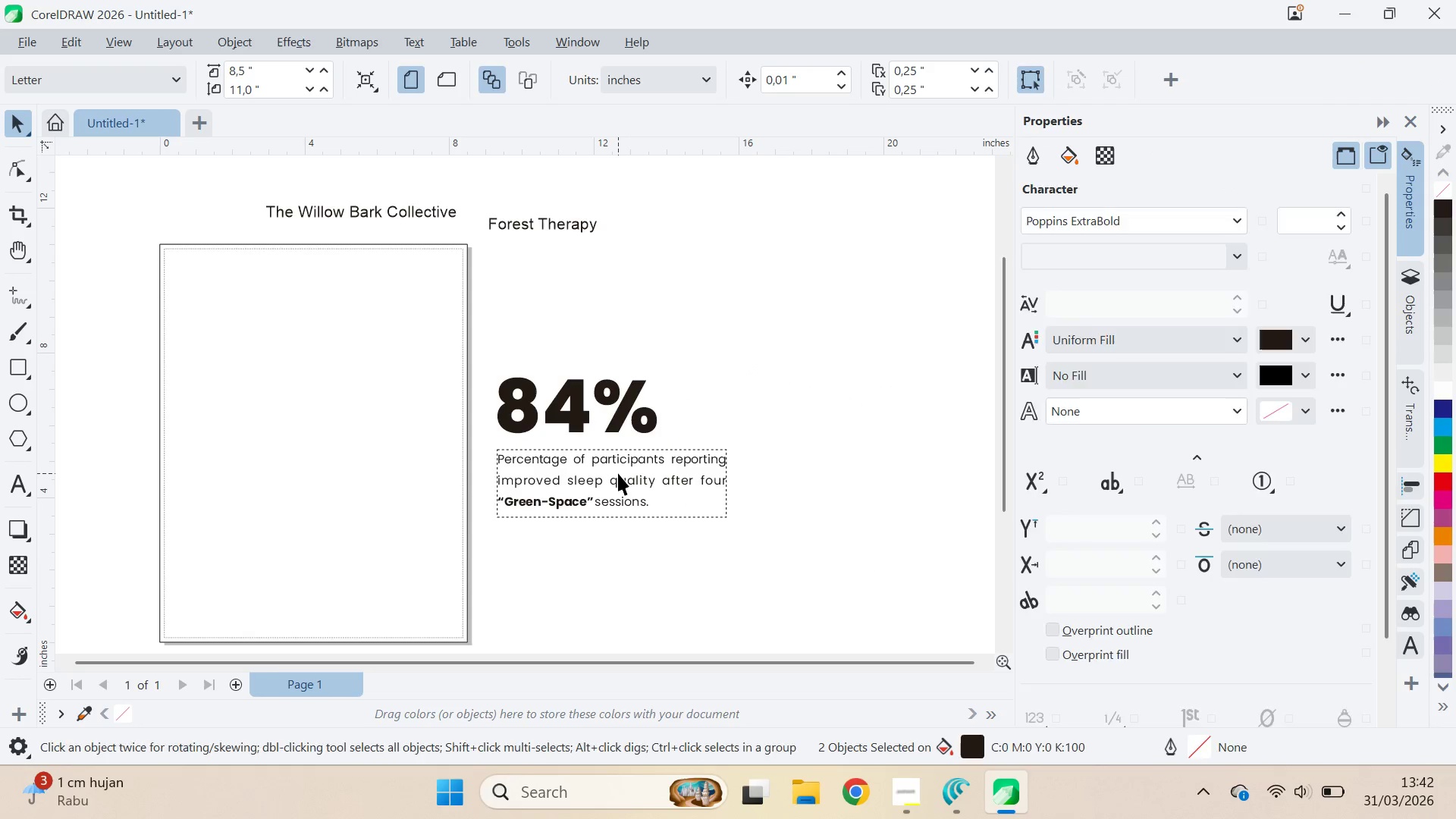 
left_click_drag(start_coordinate=[618, 473], to_coordinate=[618, 463])
 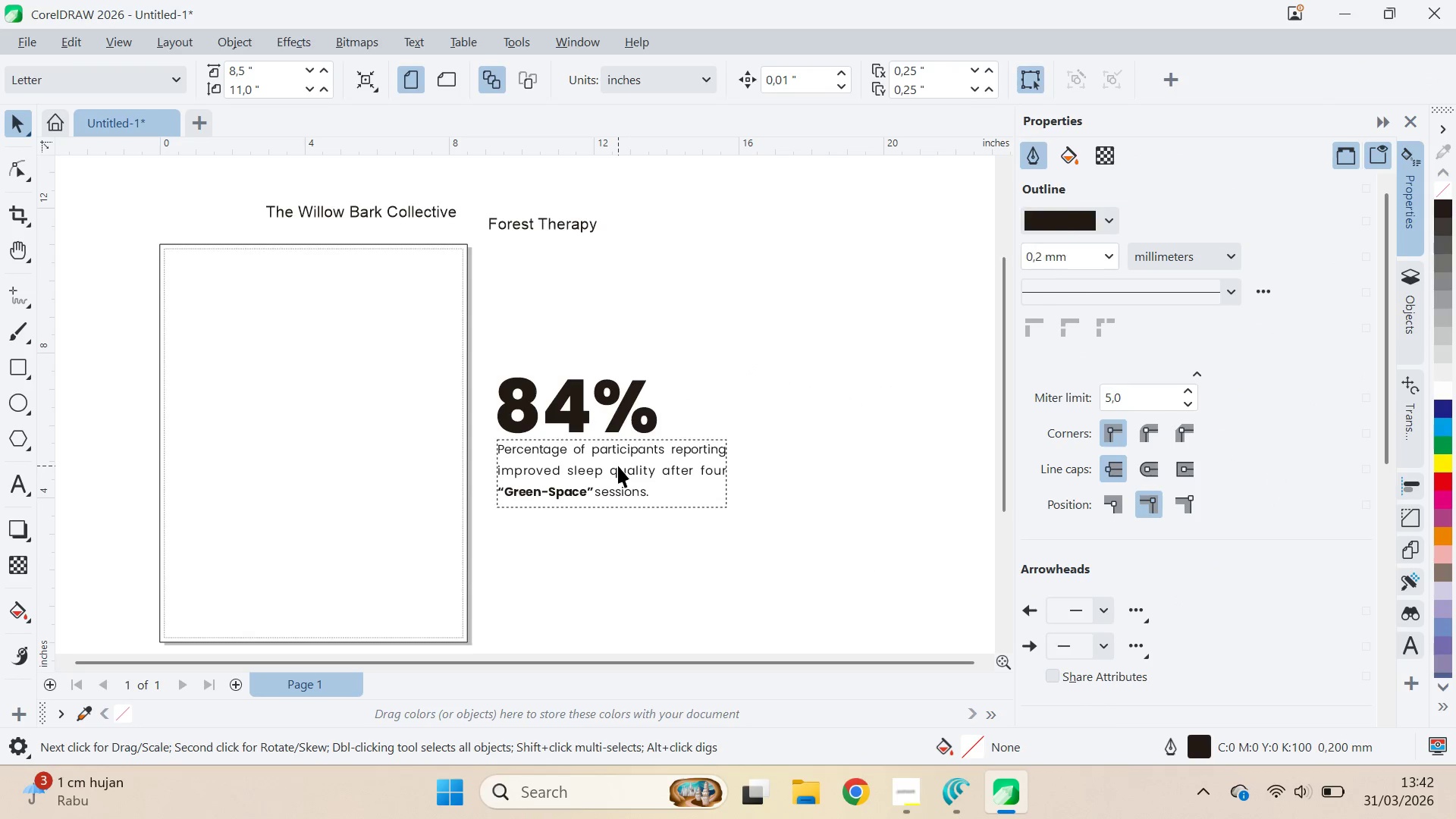 
hold_key(key=ShiftLeft, duration=0.84)
 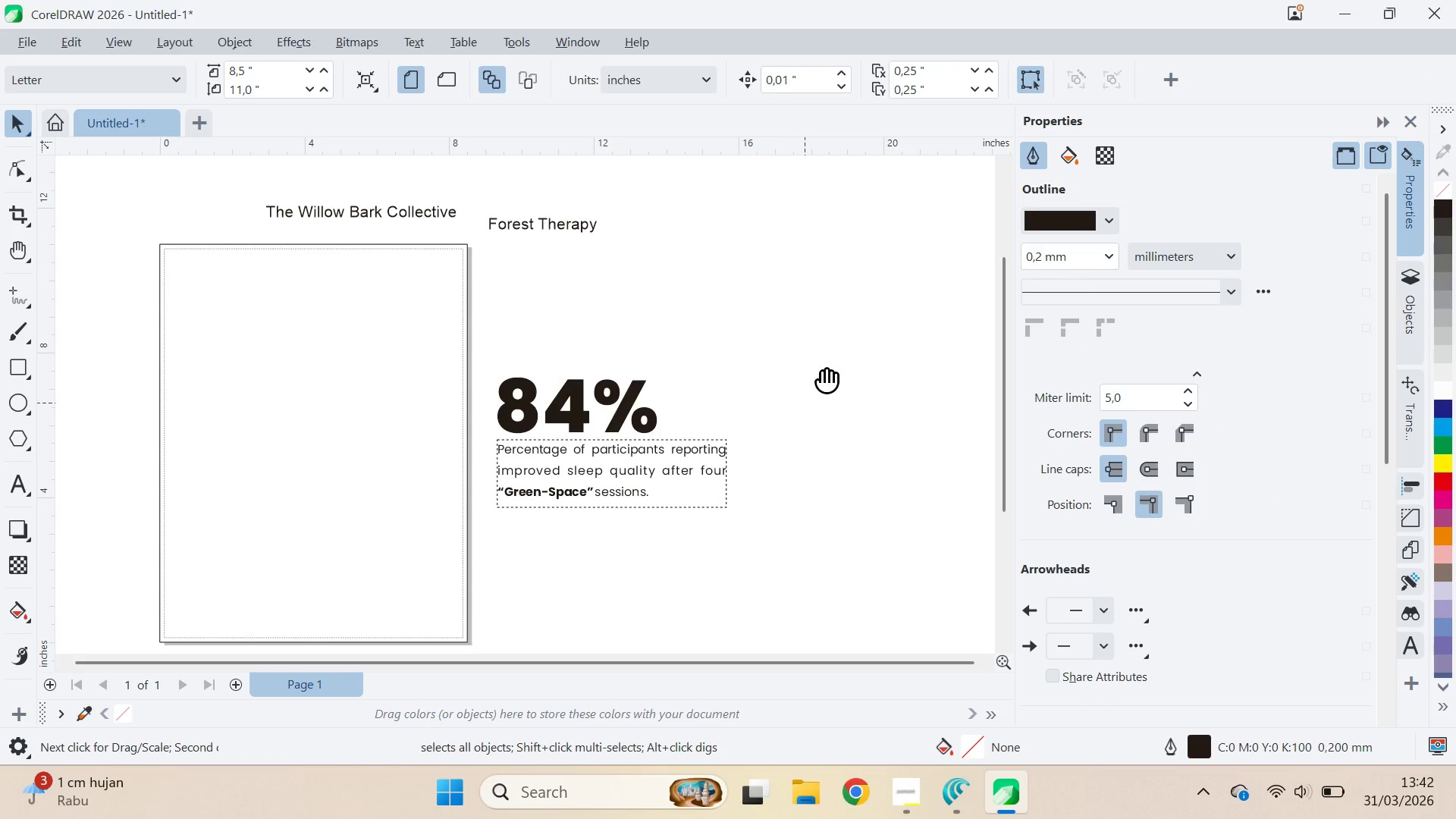 
type(qv)
 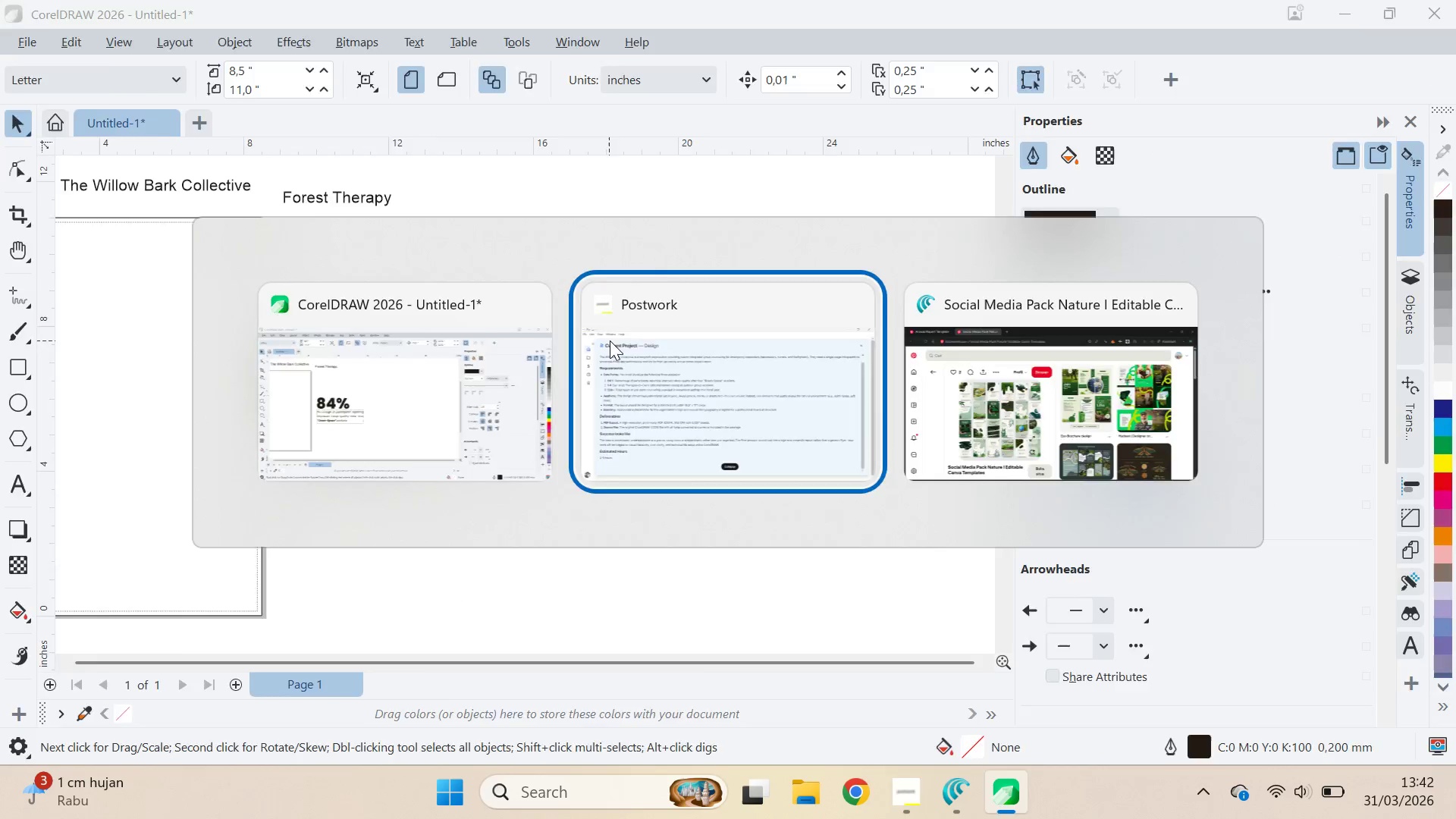 
left_click_drag(start_coordinate=[816, 369], to_coordinate=[610, 343])
 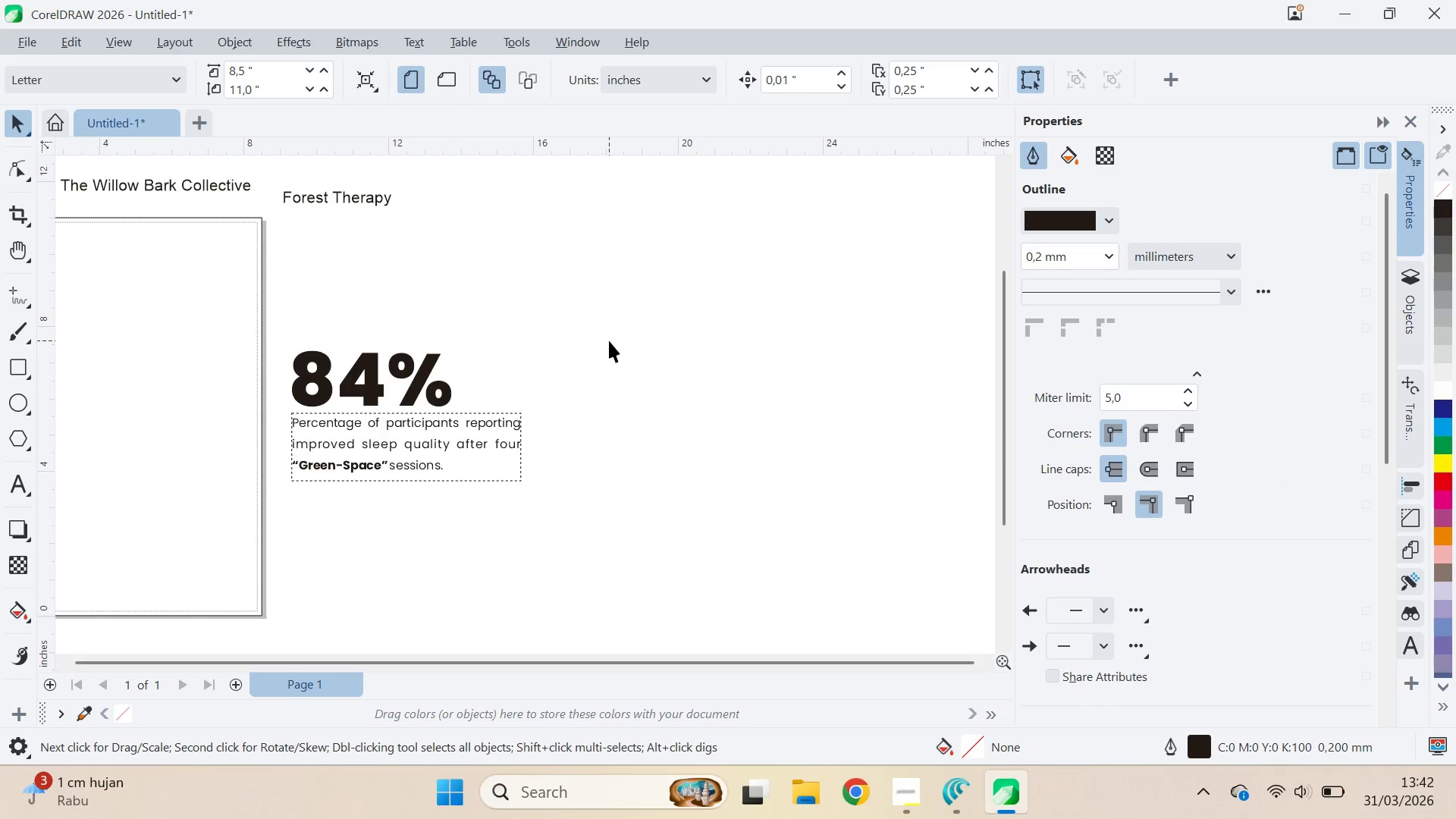 
key(Alt+AltLeft)
 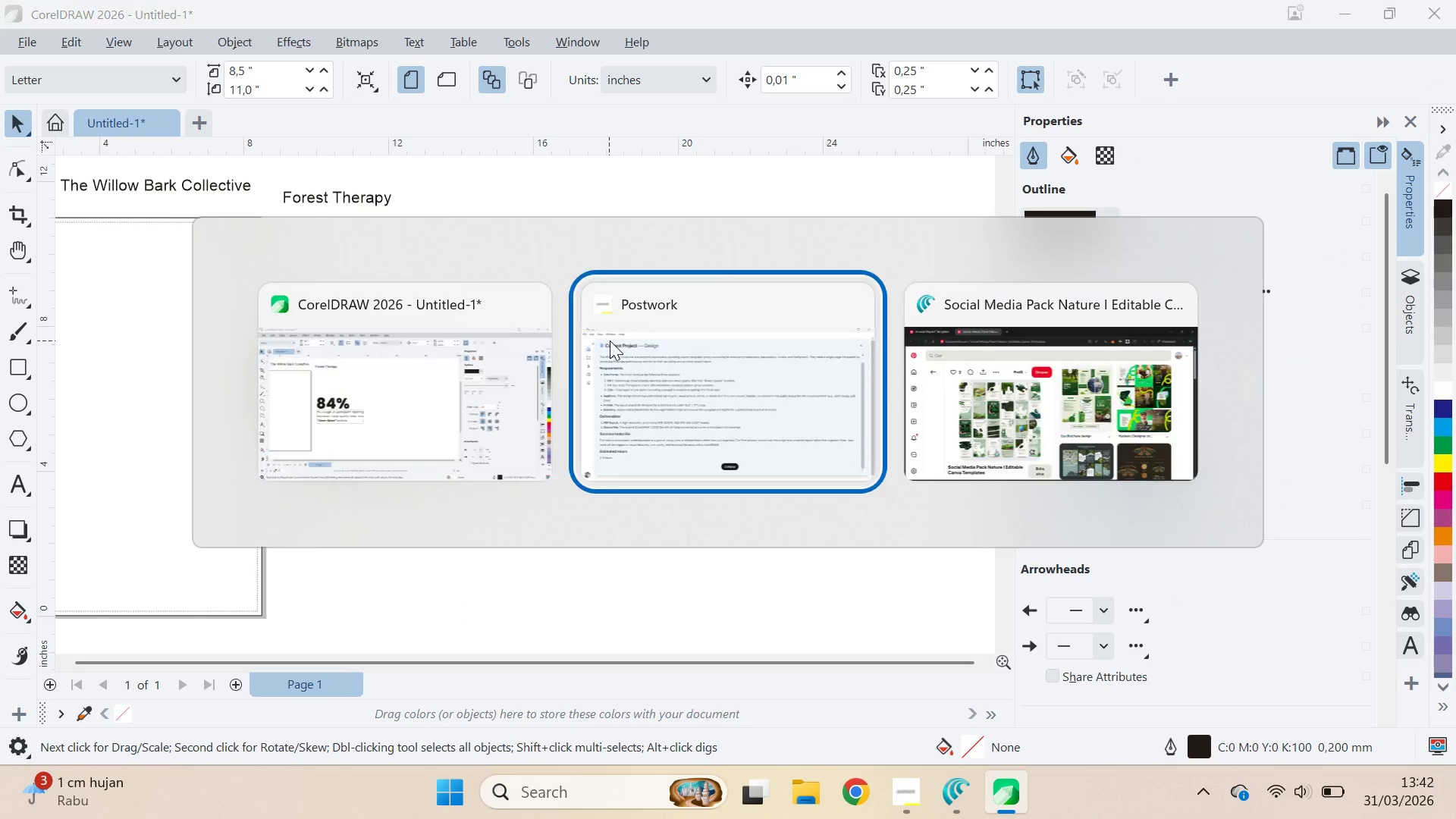 
key(Alt+Tab)